 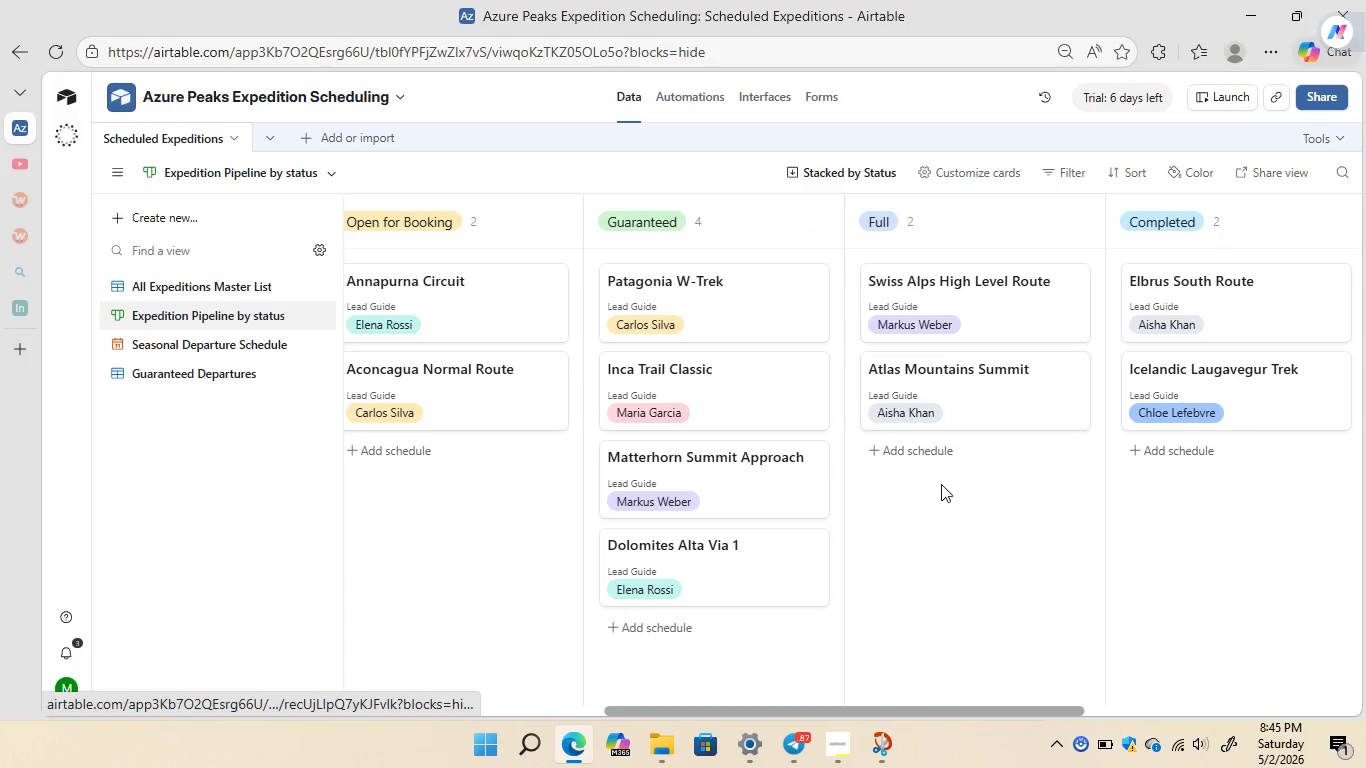 
left_click([232, 281])
 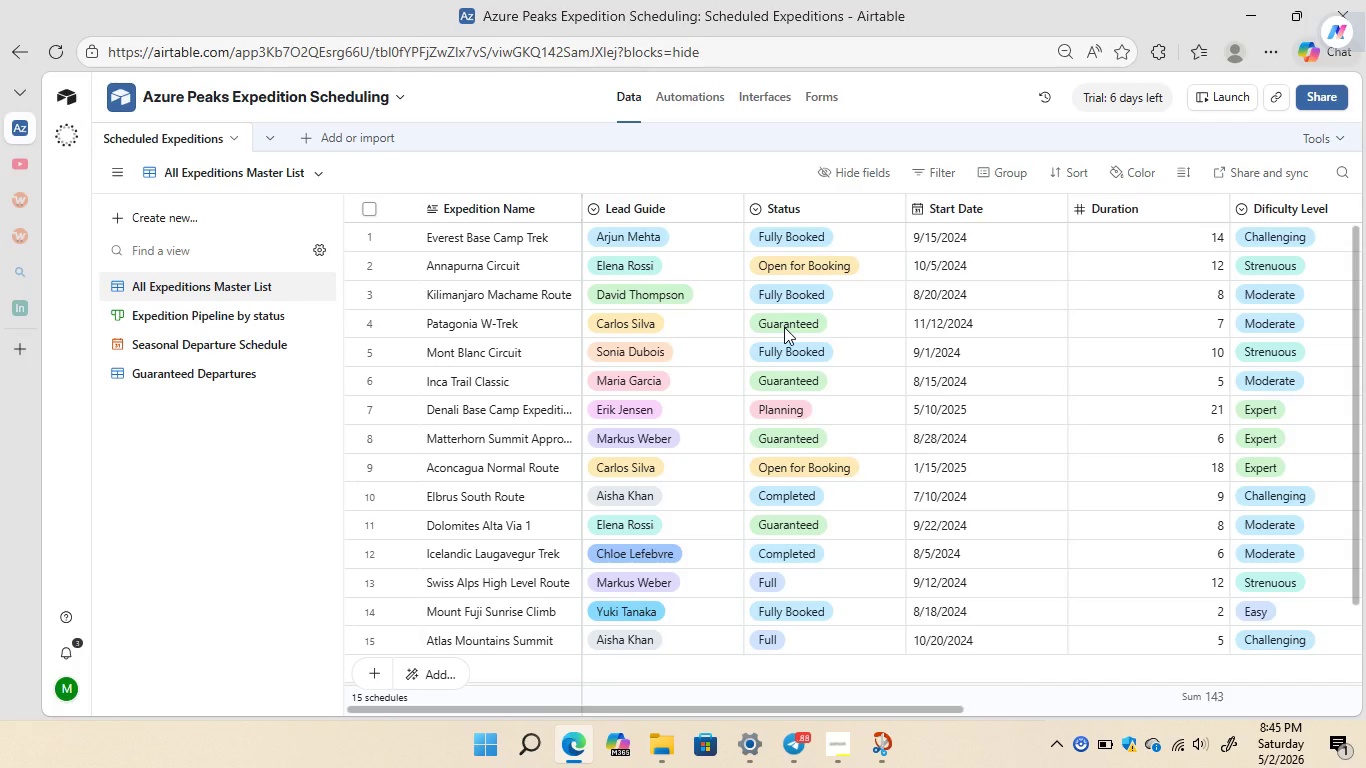 
wait(5.36)
 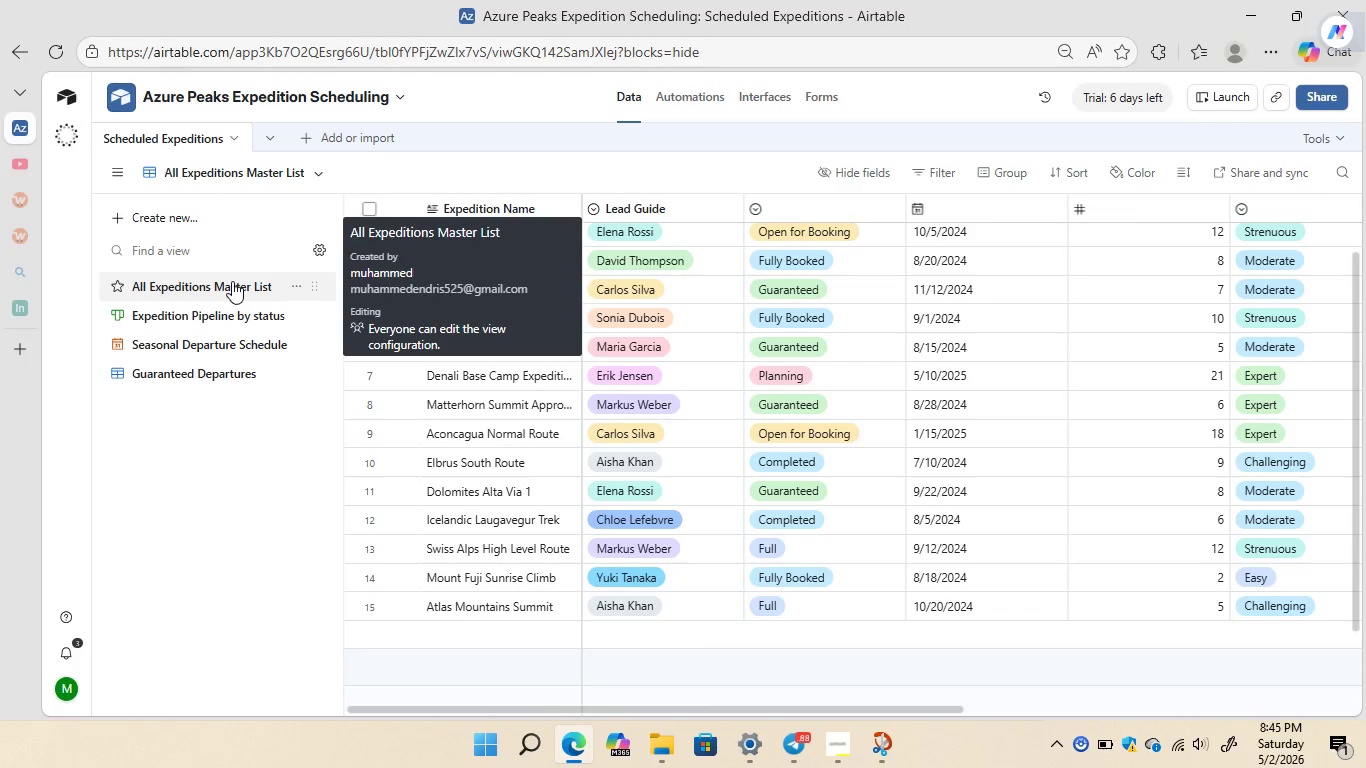 
left_click([886, 237])
 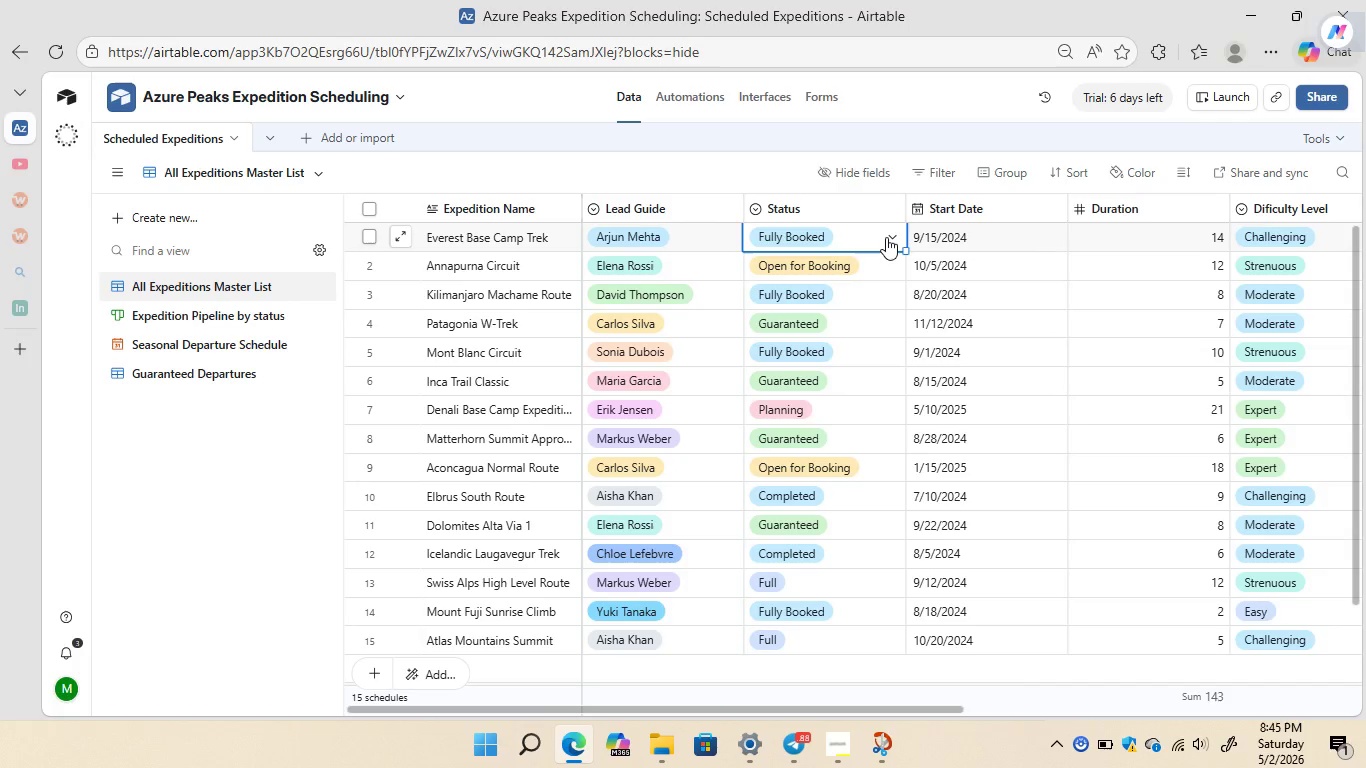 
left_click([886, 237])
 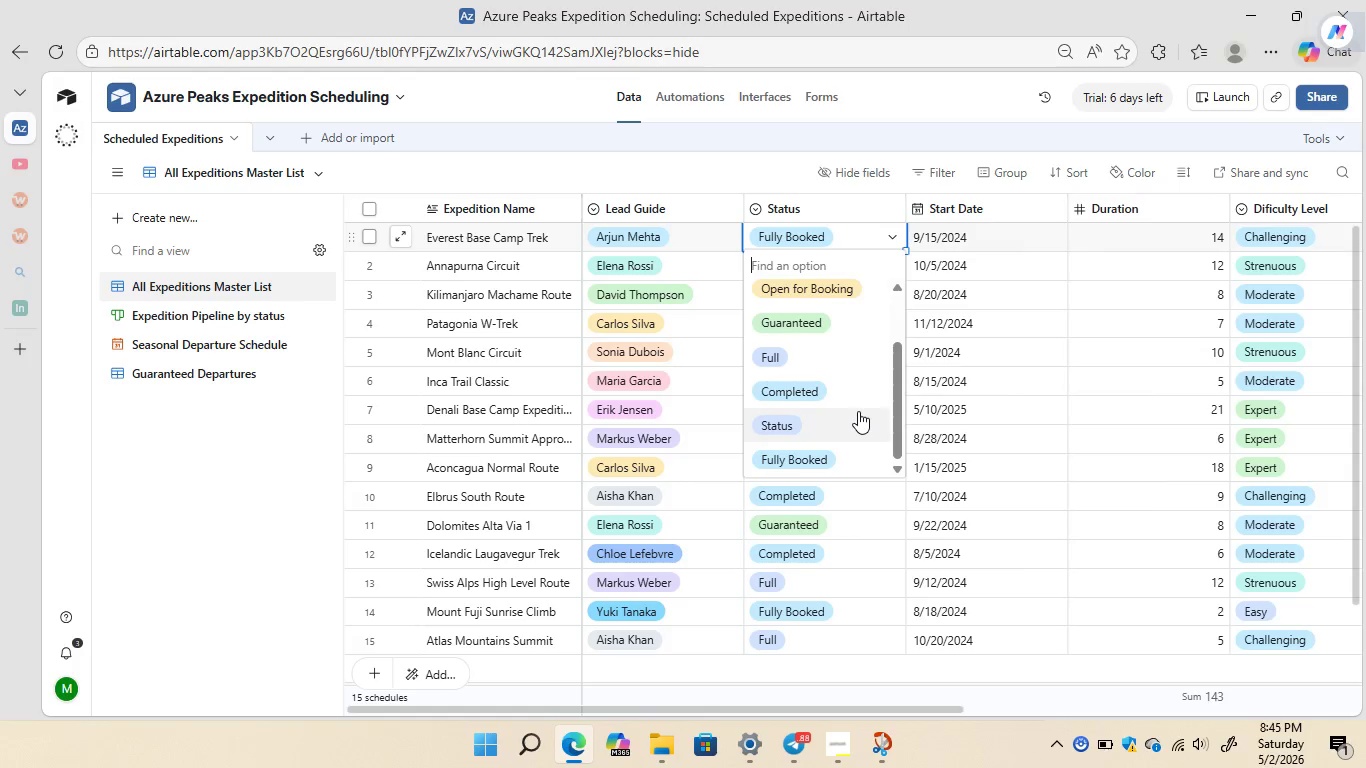 
left_click([794, 415])
 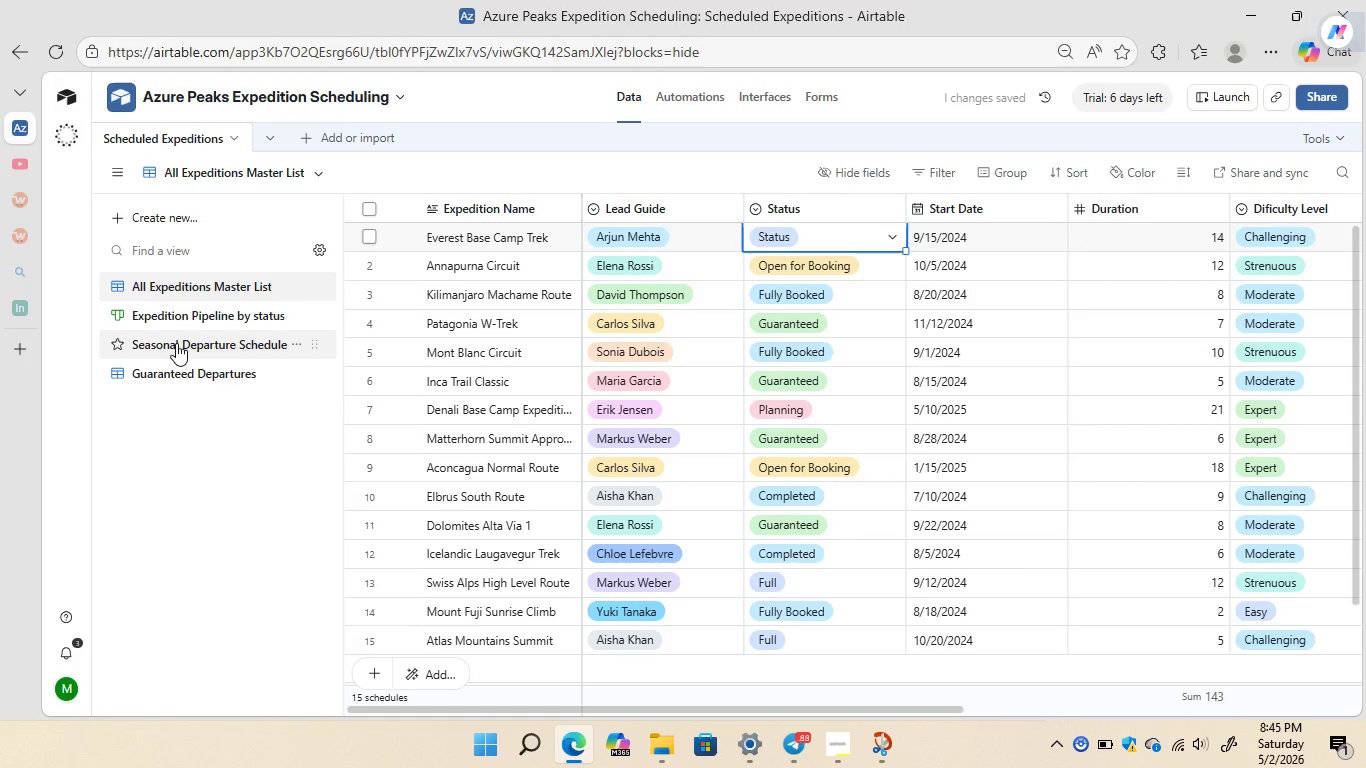 
wait(6.41)
 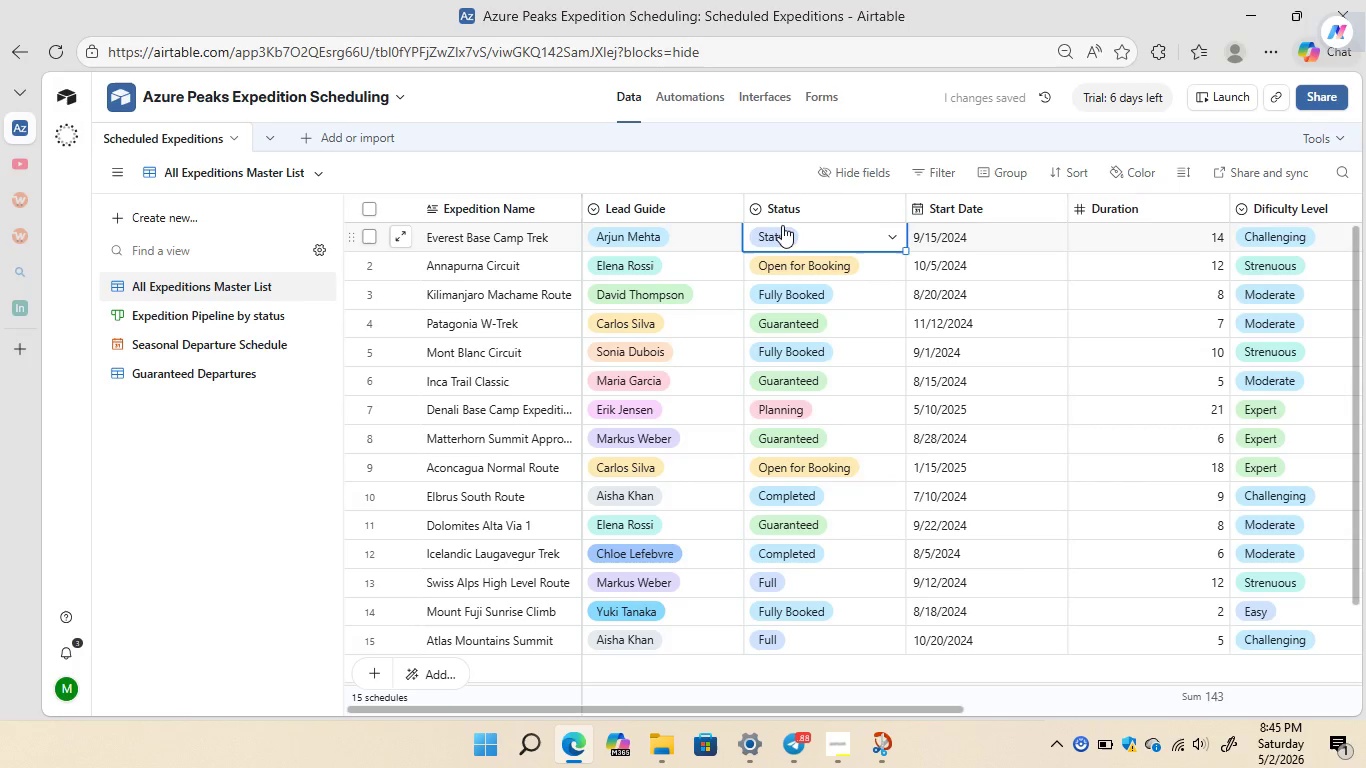 
left_click([233, 315])
 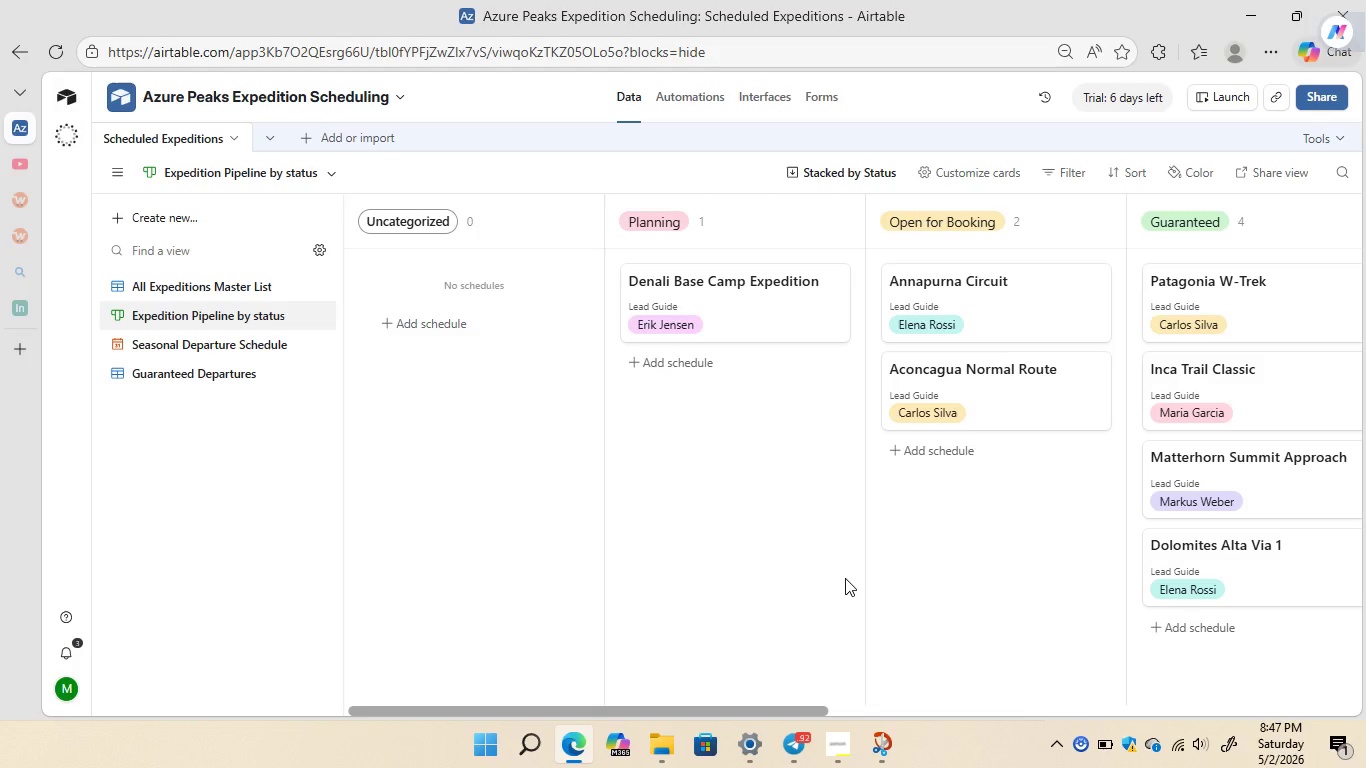 
wait(93.45)
 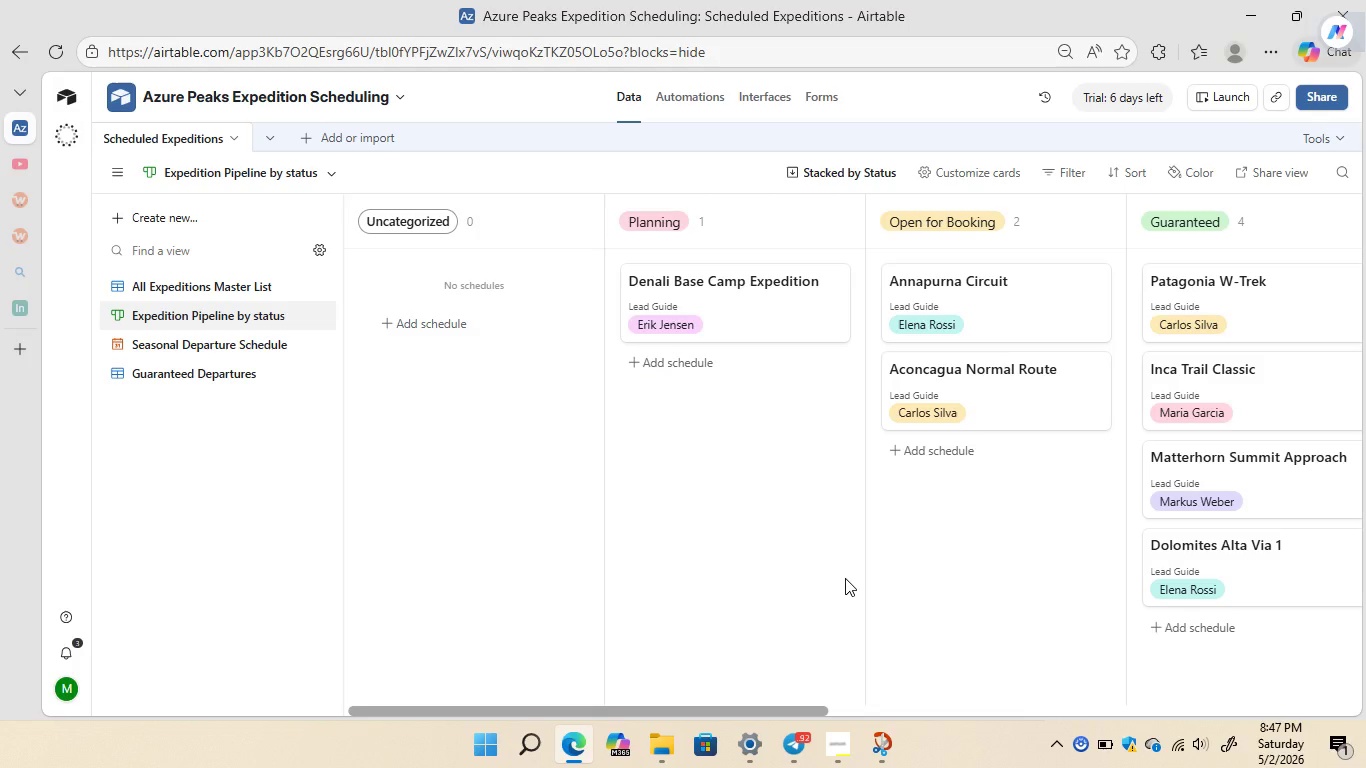 
left_click_drag(start_coordinate=[707, 714], to_coordinate=[655, 701])
 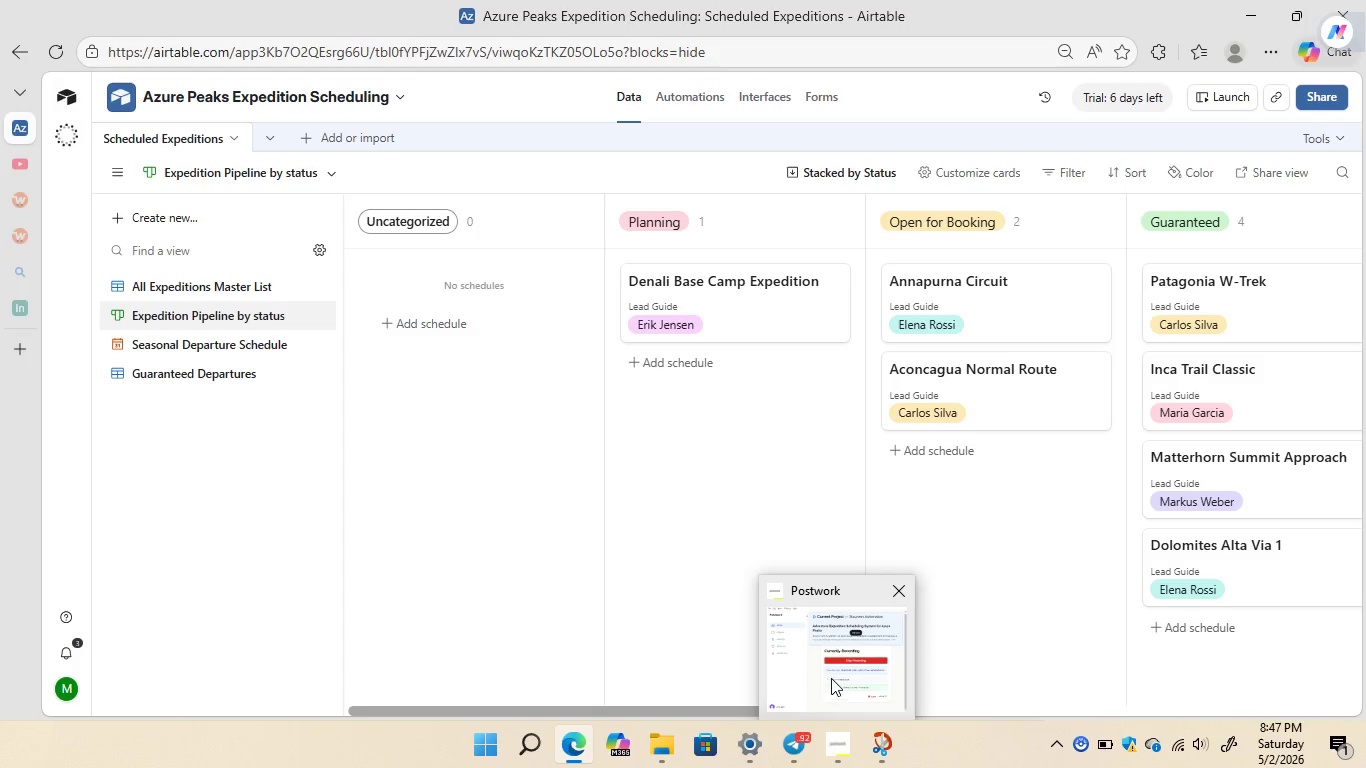 
left_click([831, 678])